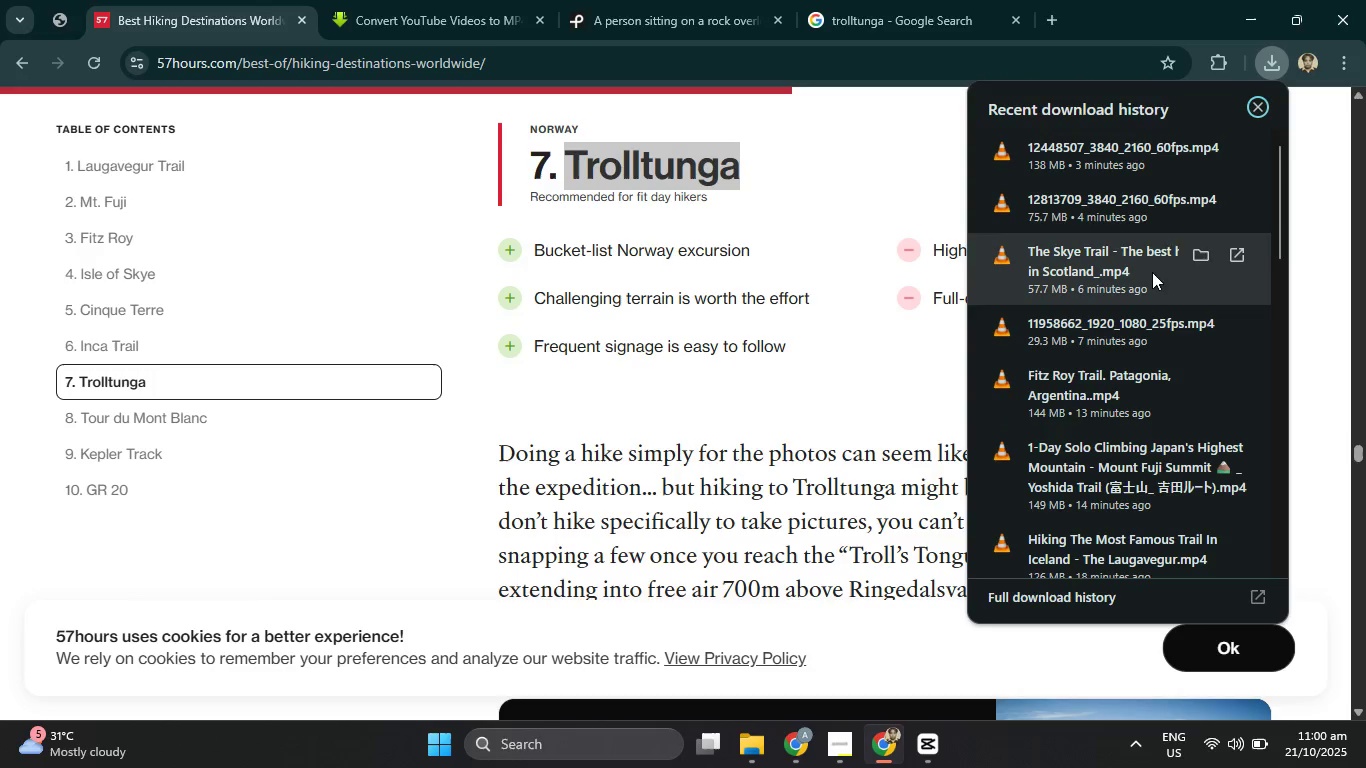 
left_click([1203, 200])
 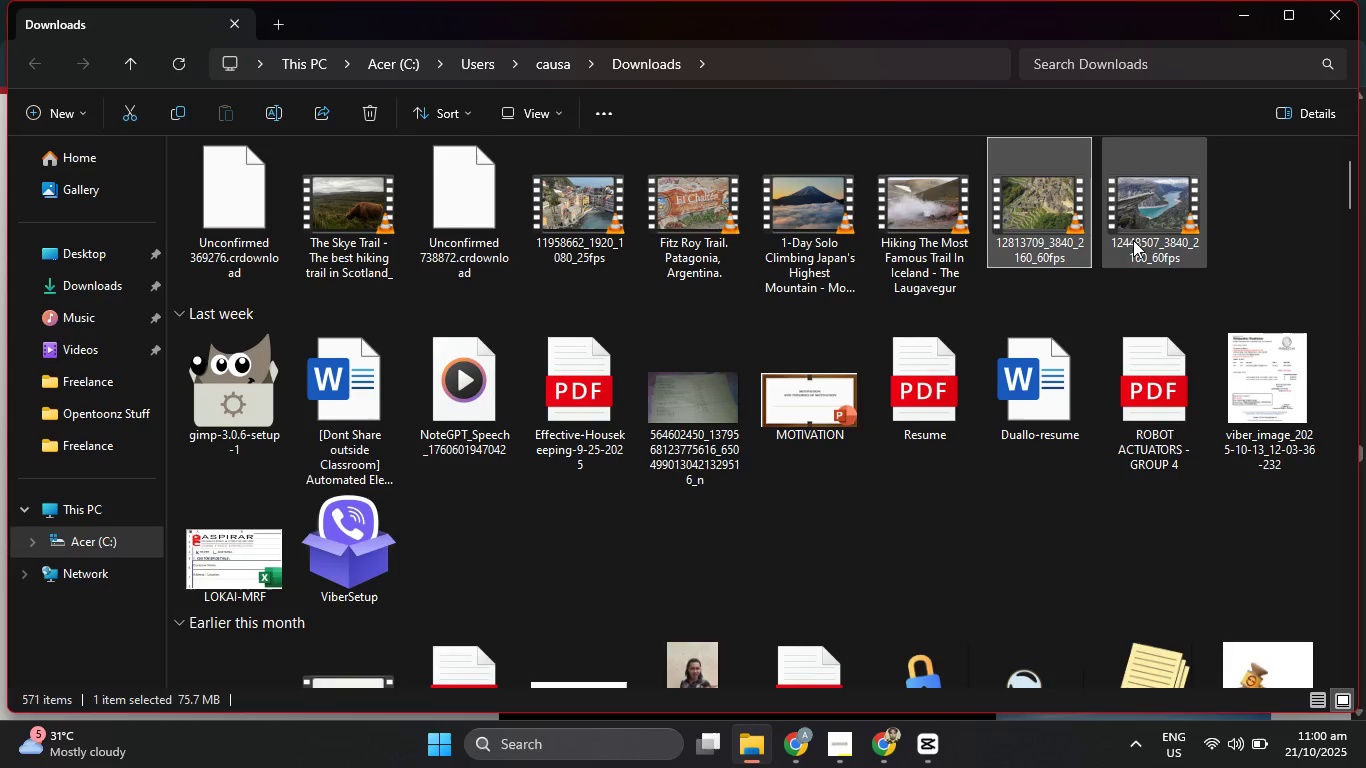 
left_click_drag(start_coordinate=[1053, 219], to_coordinate=[930, 605])
 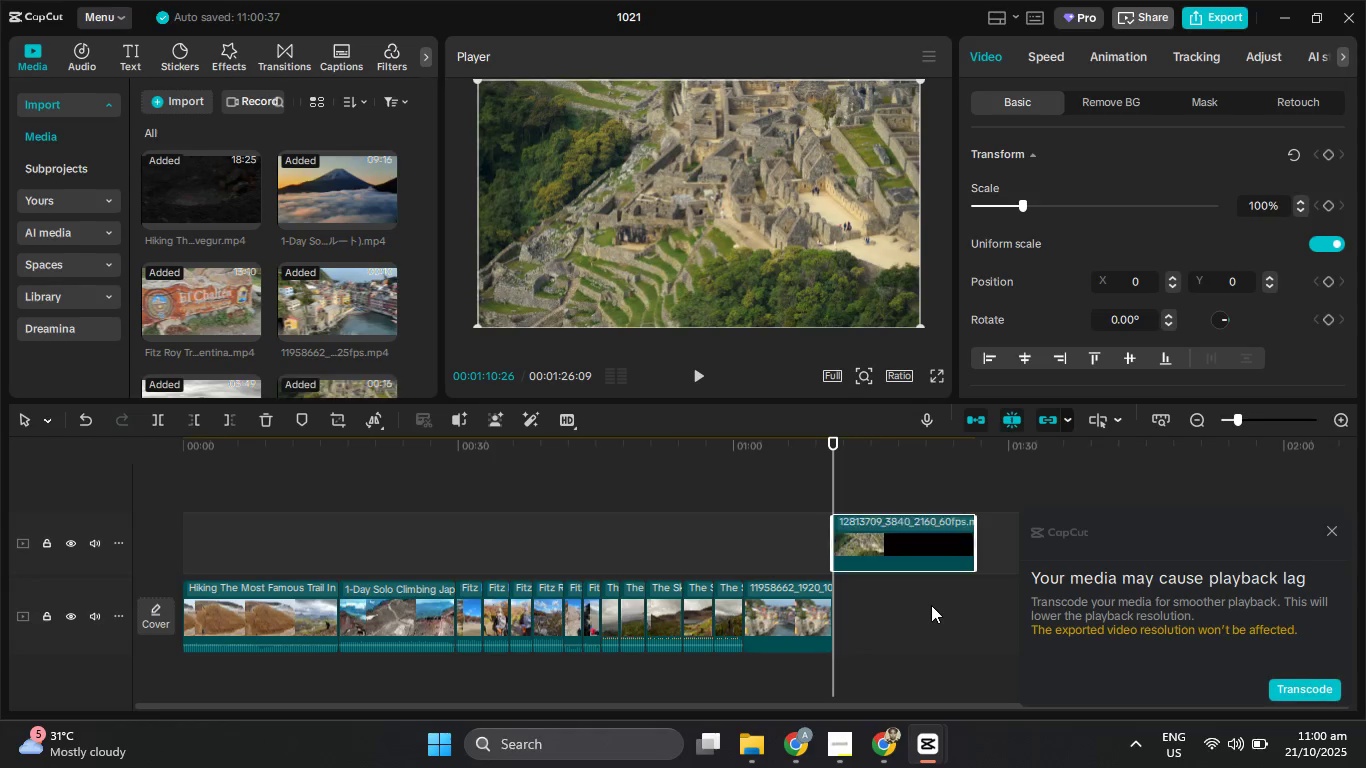 
left_click_drag(start_coordinate=[900, 552], to_coordinate=[919, 626])
 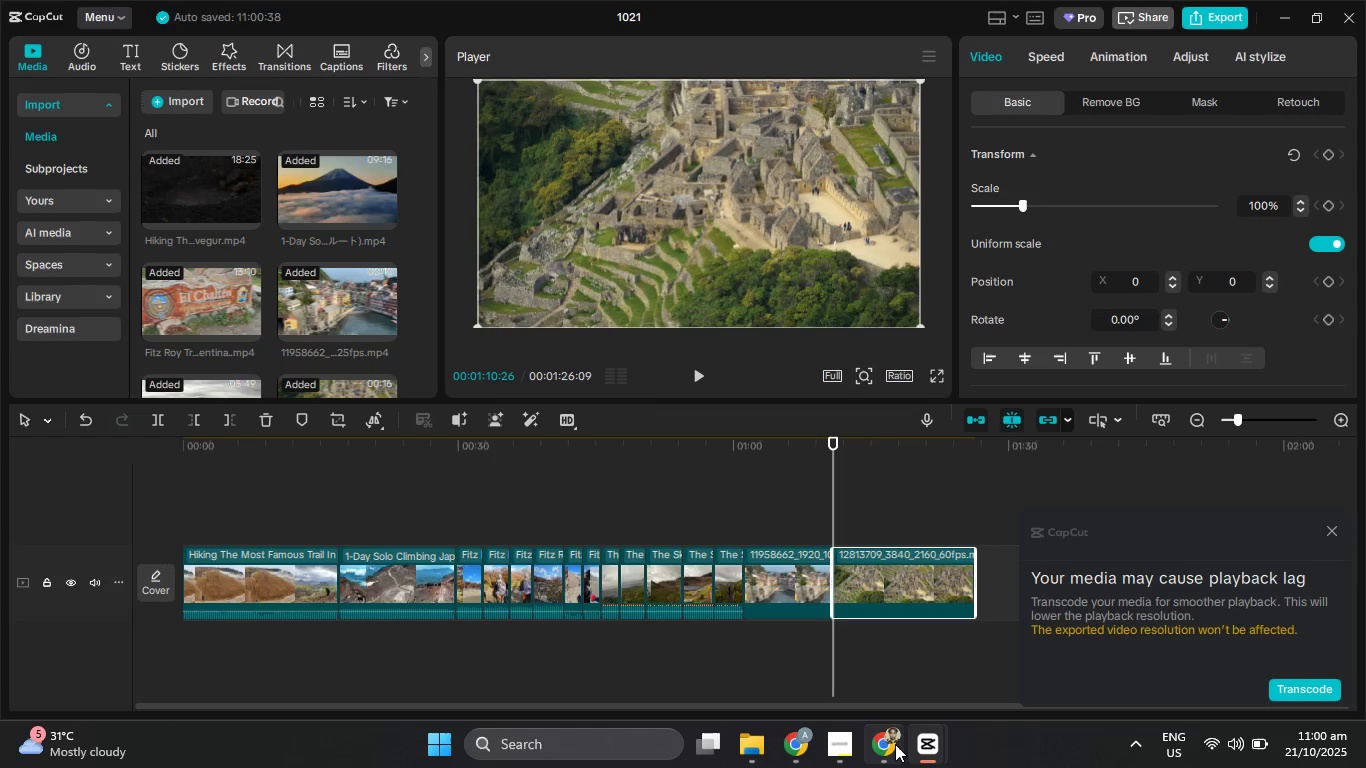 
left_click([895, 744])
 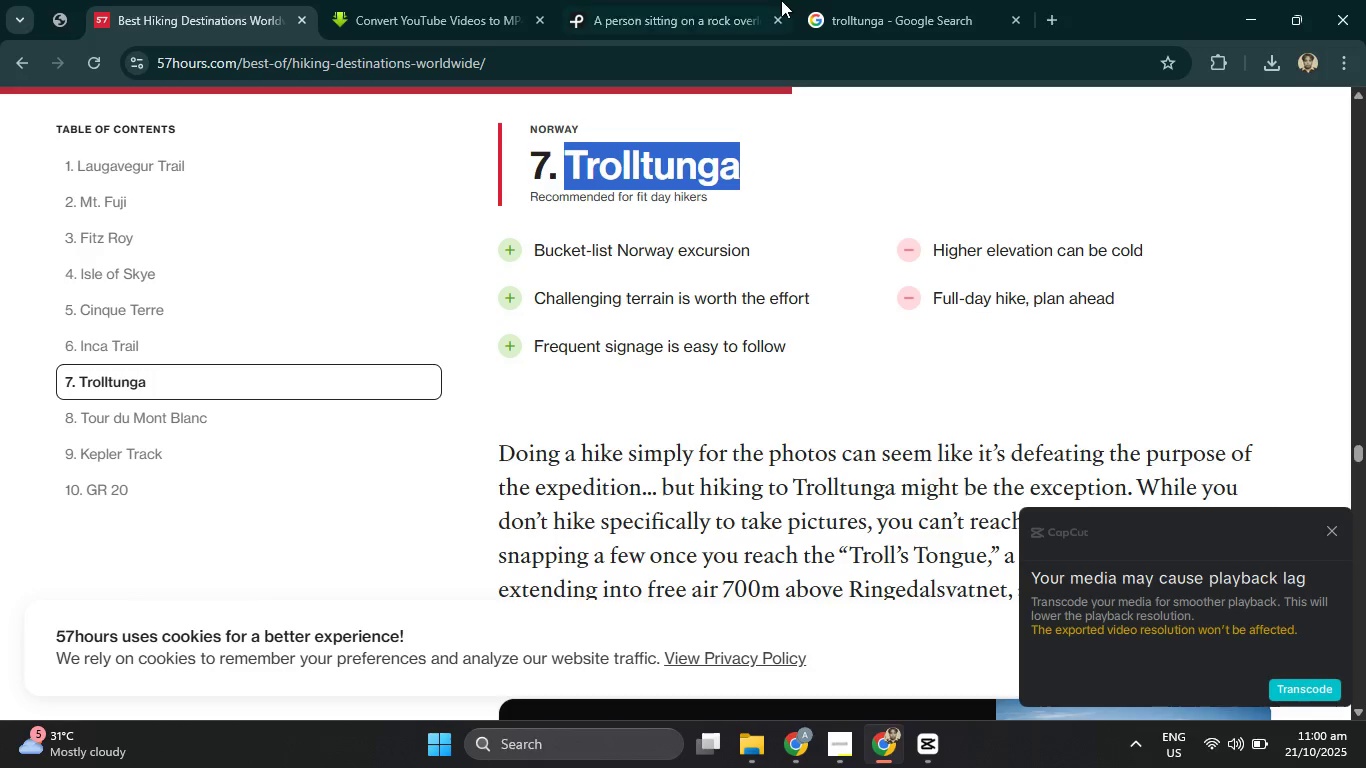 
left_click([890, 0])
 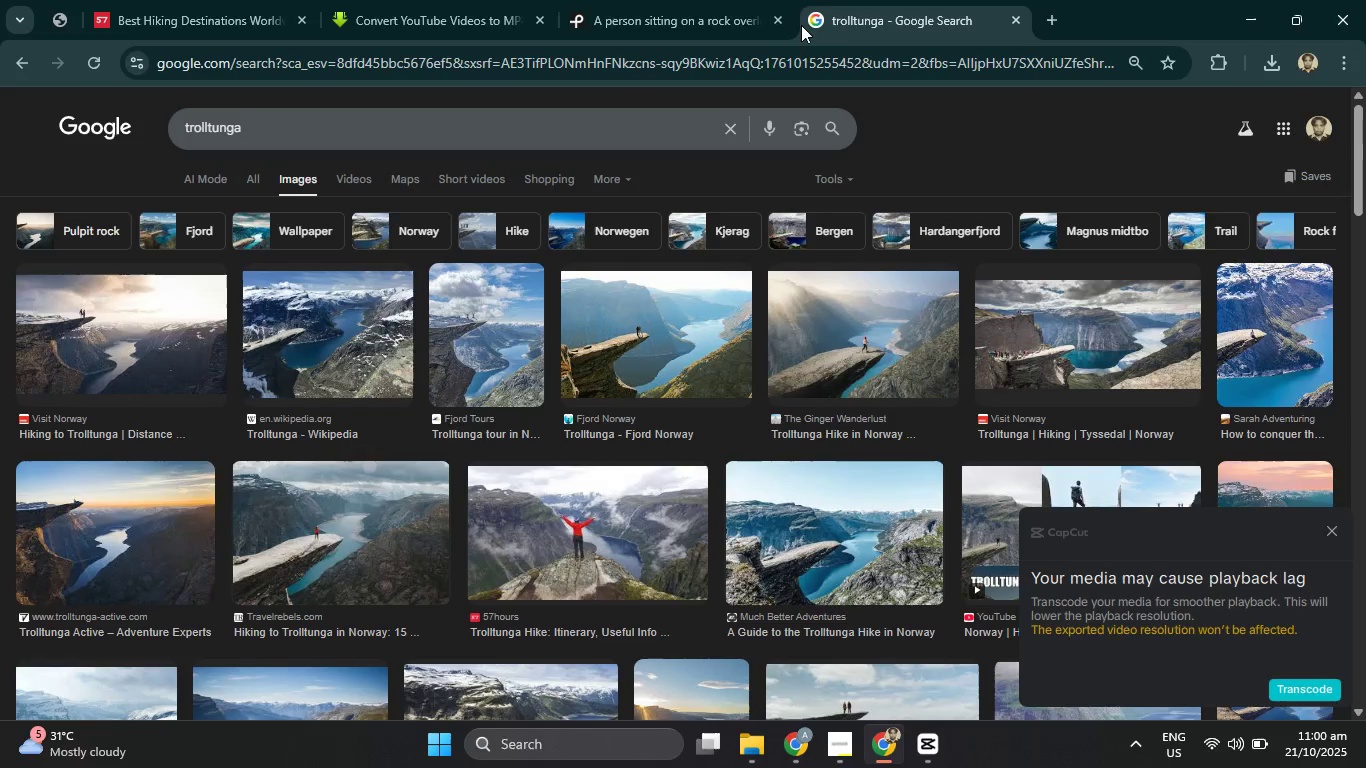 
left_click([447, 0])
 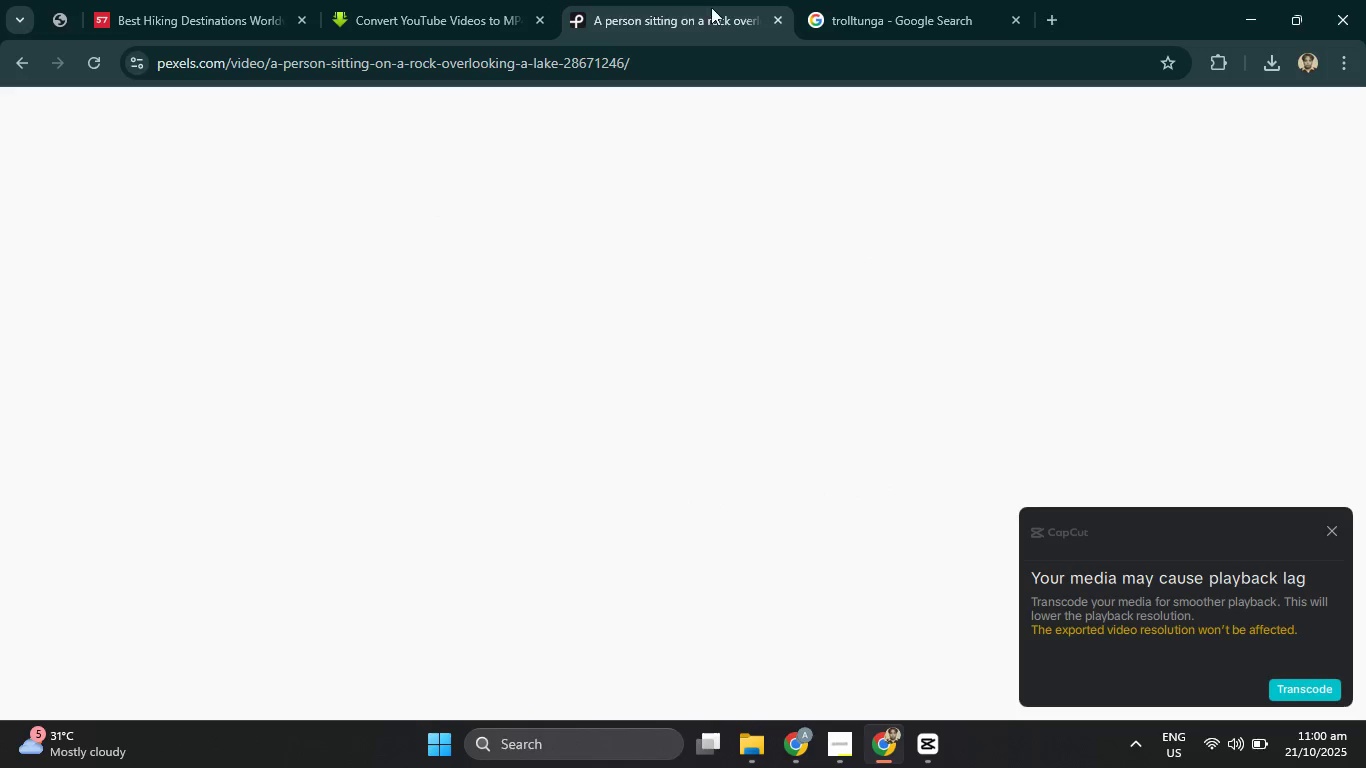 
double_click([854, 7])
 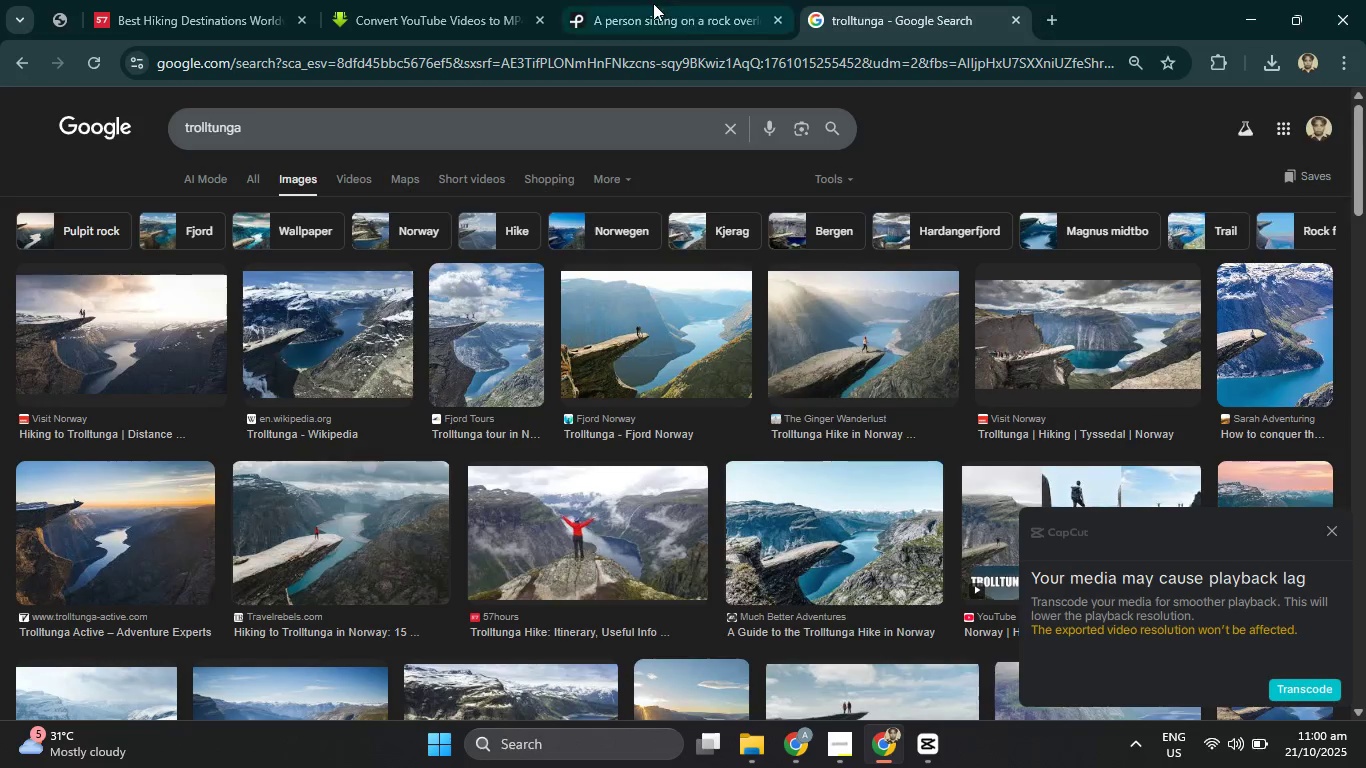 
triple_click([653, 3])
 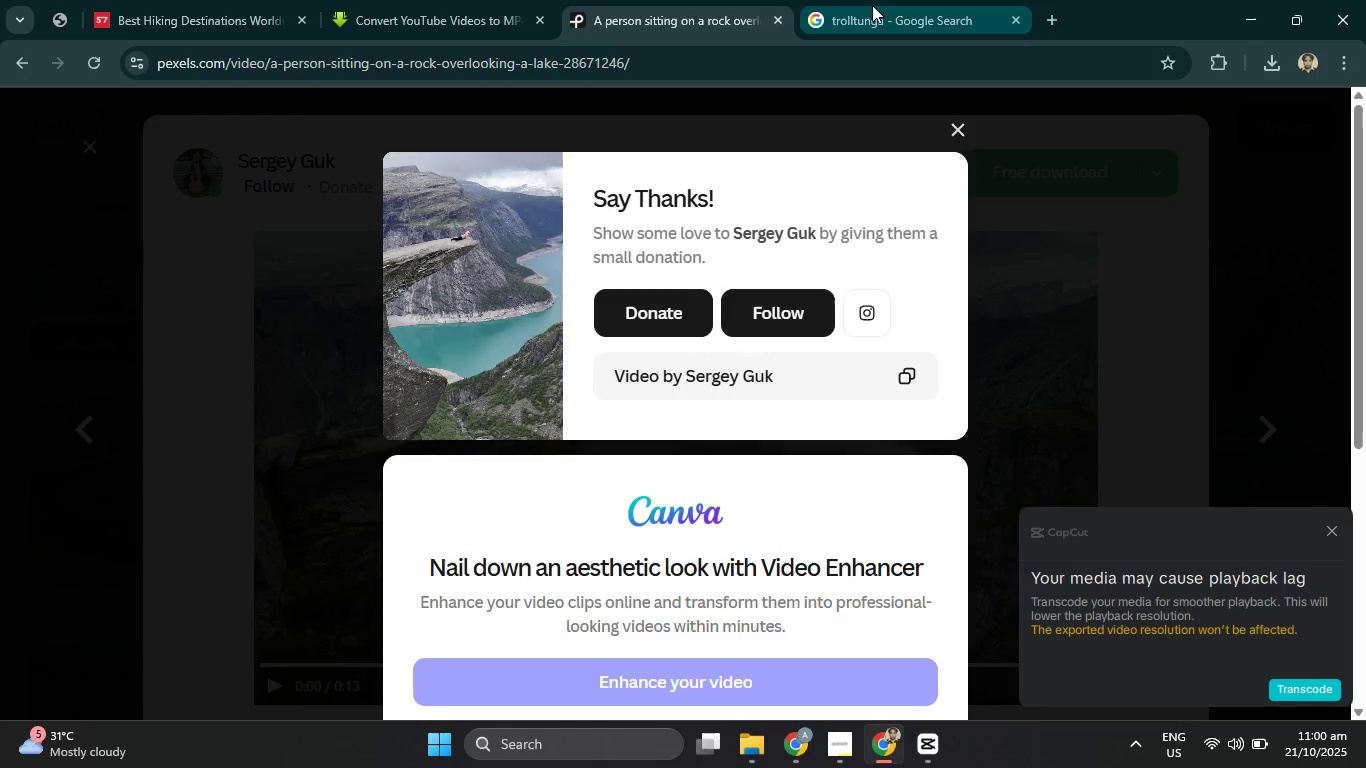 
left_click([872, 5])
 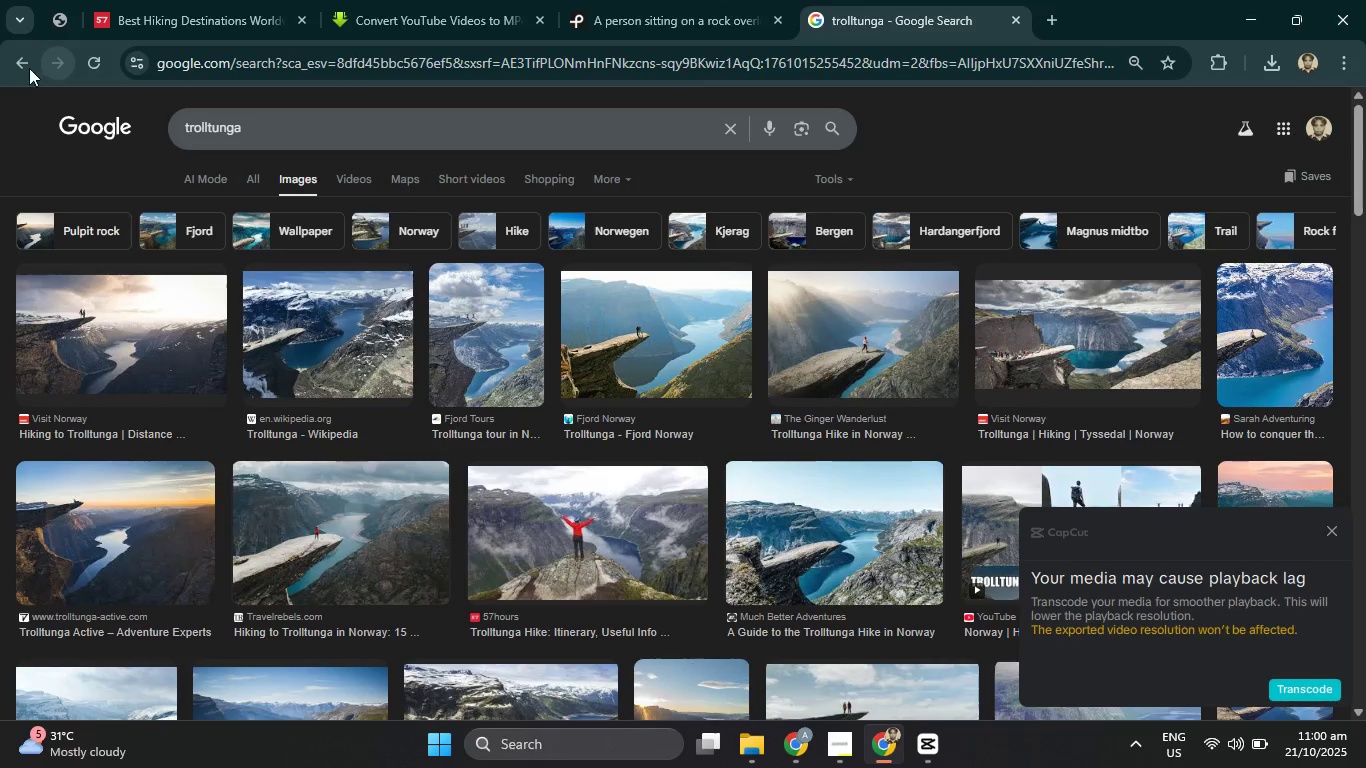 
left_click([27, 67])
 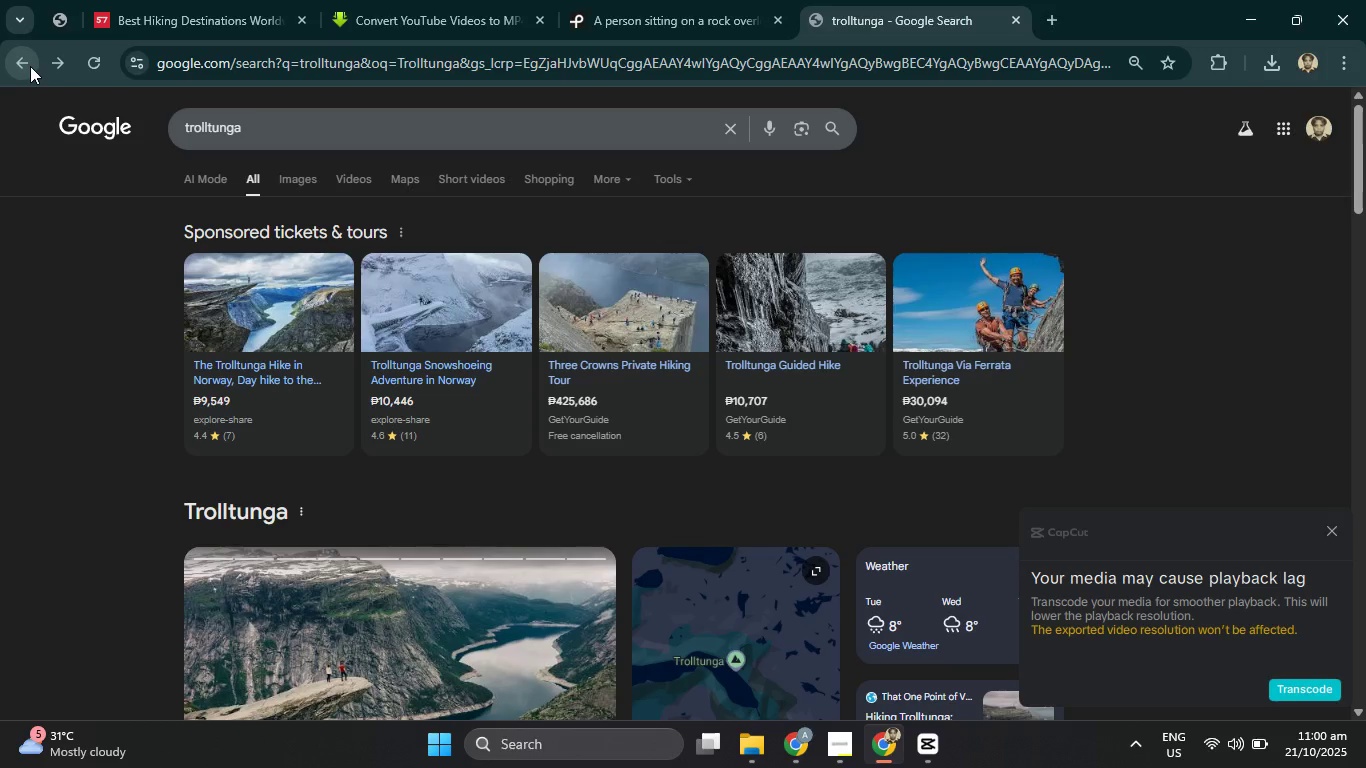 
left_click([23, 65])
 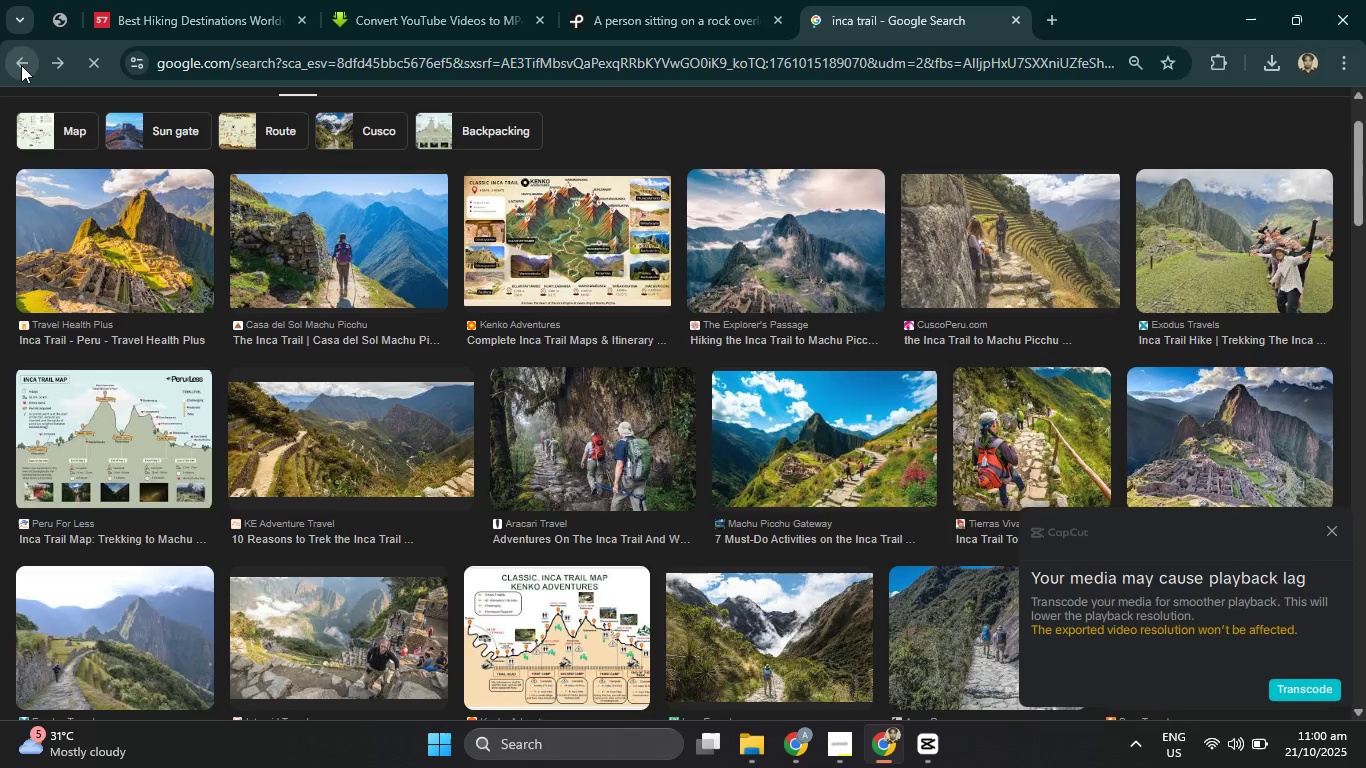 
scroll: coordinate [580, 419], scroll_direction: up, amount: 6.0
 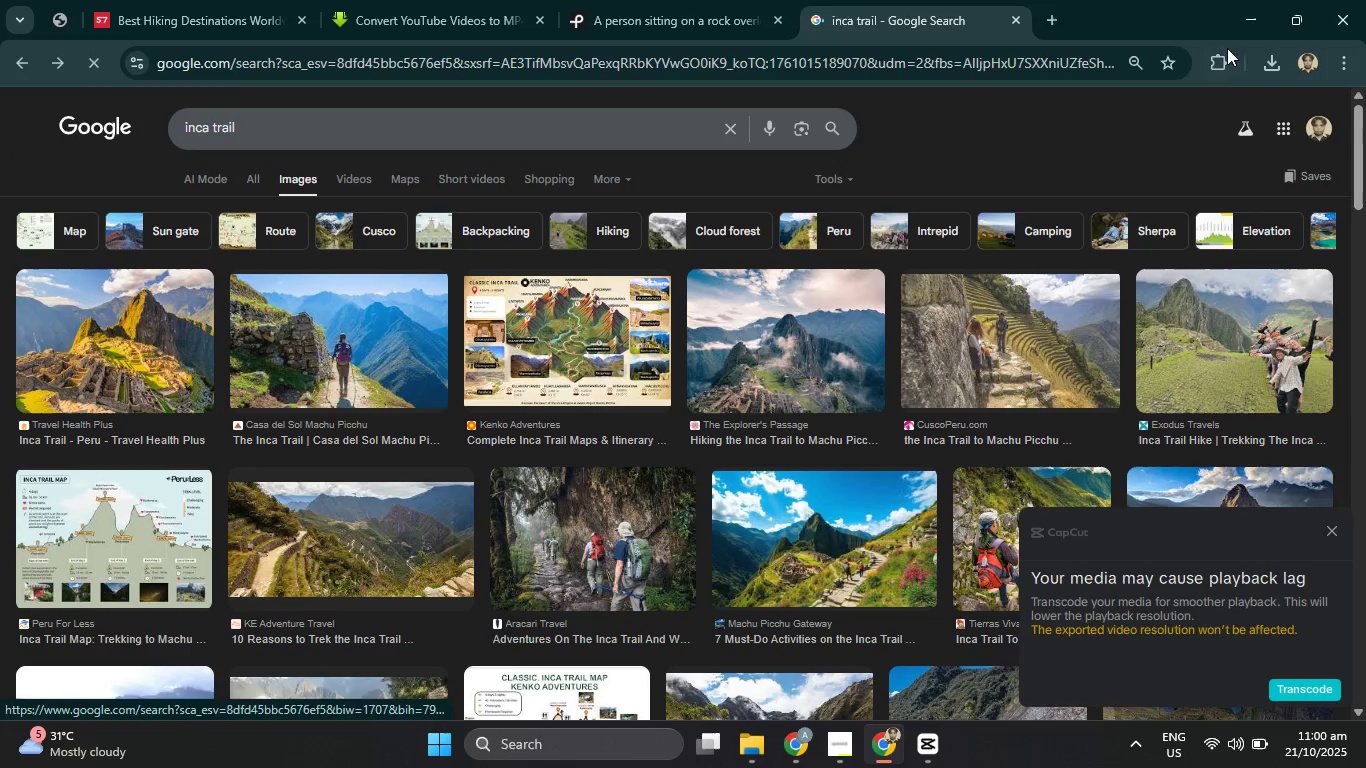 
left_click([1270, 72])
 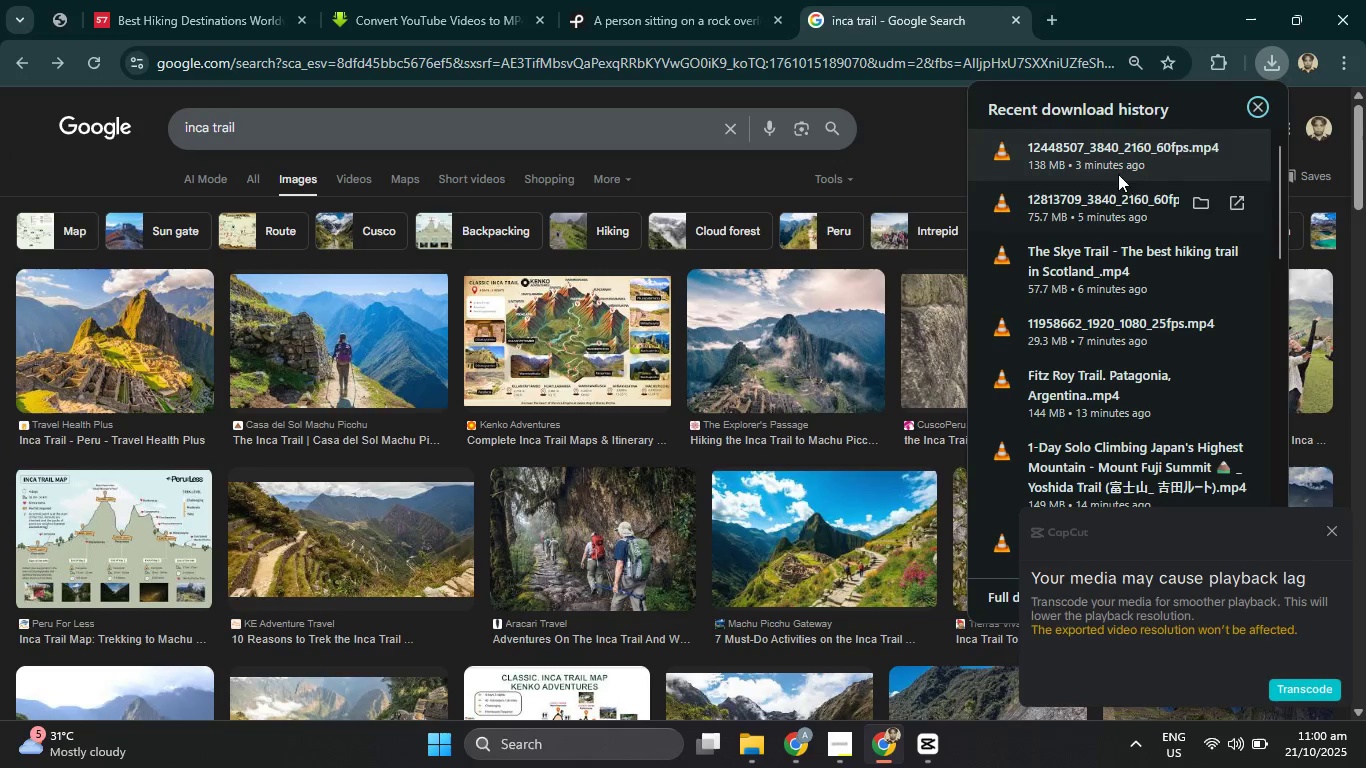 
left_click_drag(start_coordinate=[1091, 160], to_coordinate=[985, 545])
 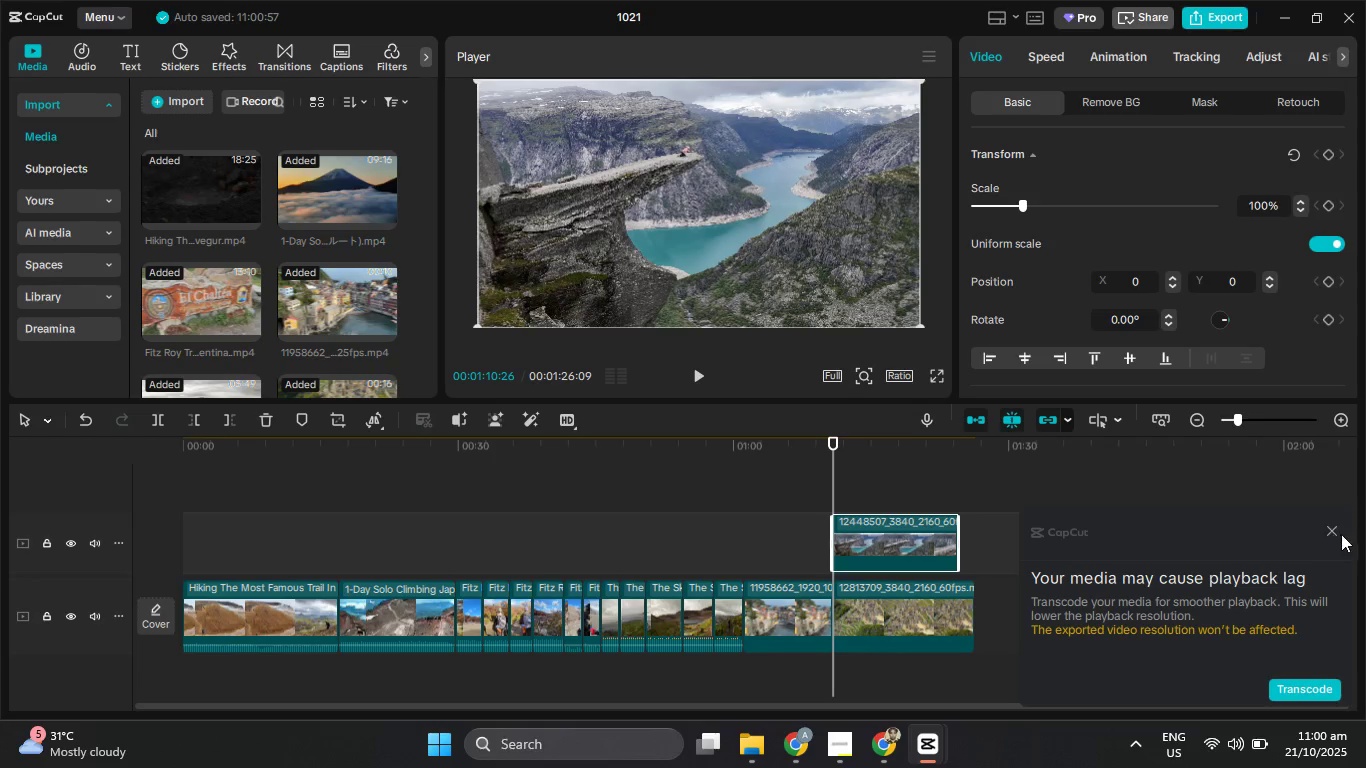 
left_click([1336, 531])
 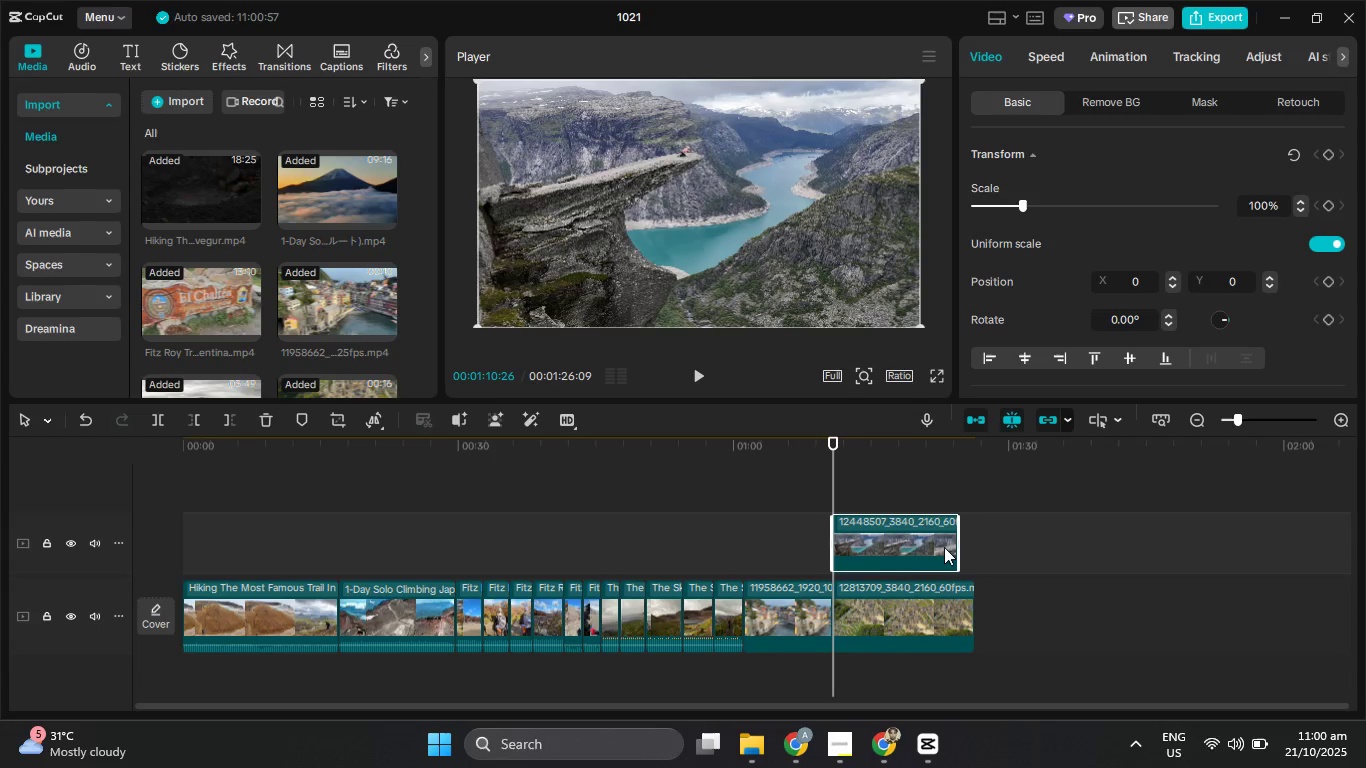 
left_click_drag(start_coordinate=[889, 543], to_coordinate=[1041, 619])
 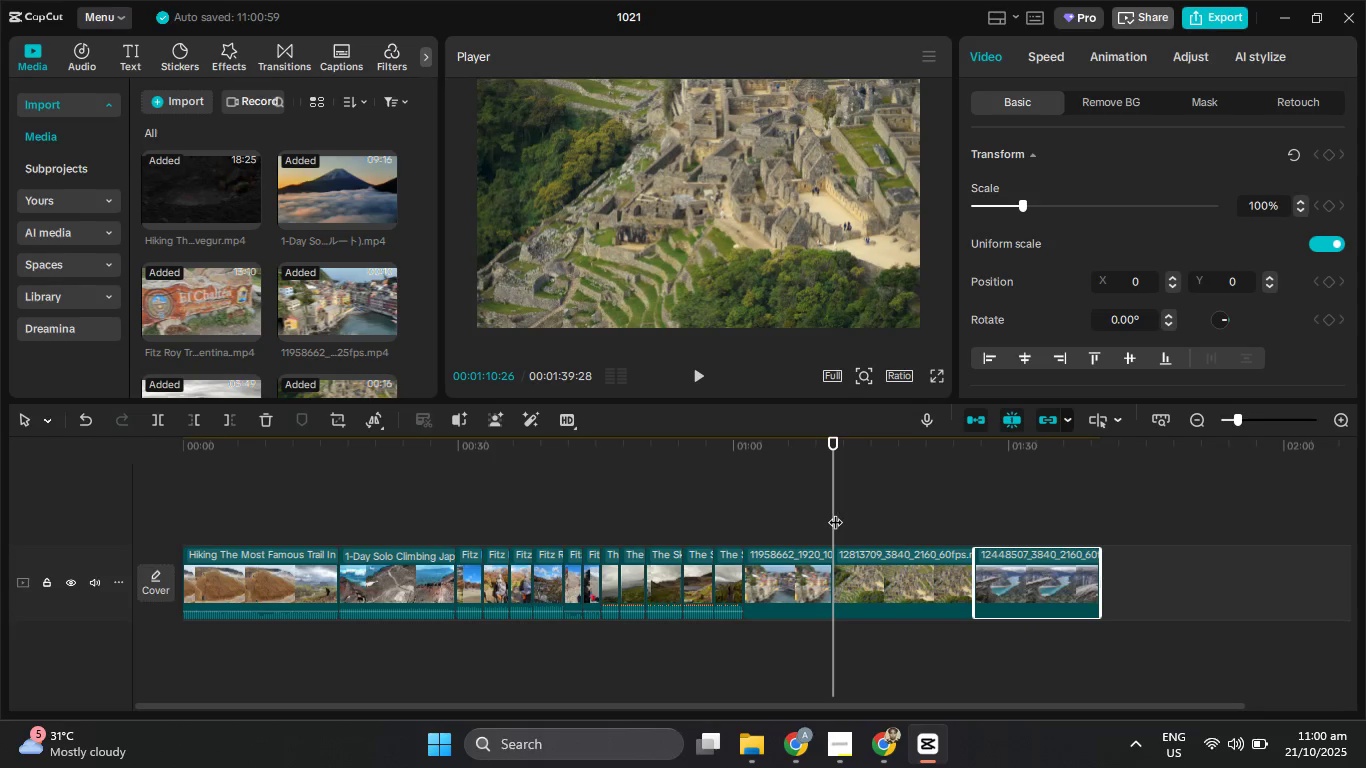 
left_click_drag(start_coordinate=[835, 512], to_coordinate=[162, 478])
 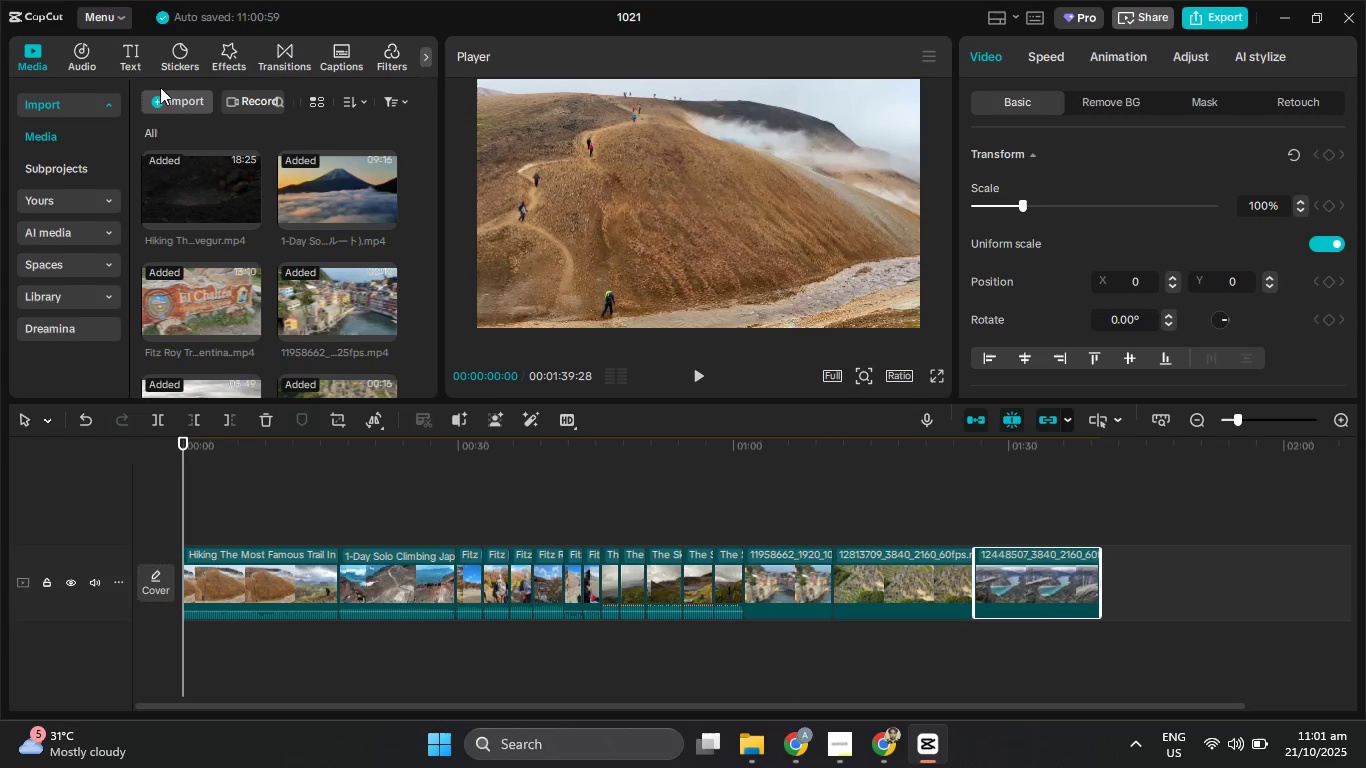 
left_click([79, 51])
 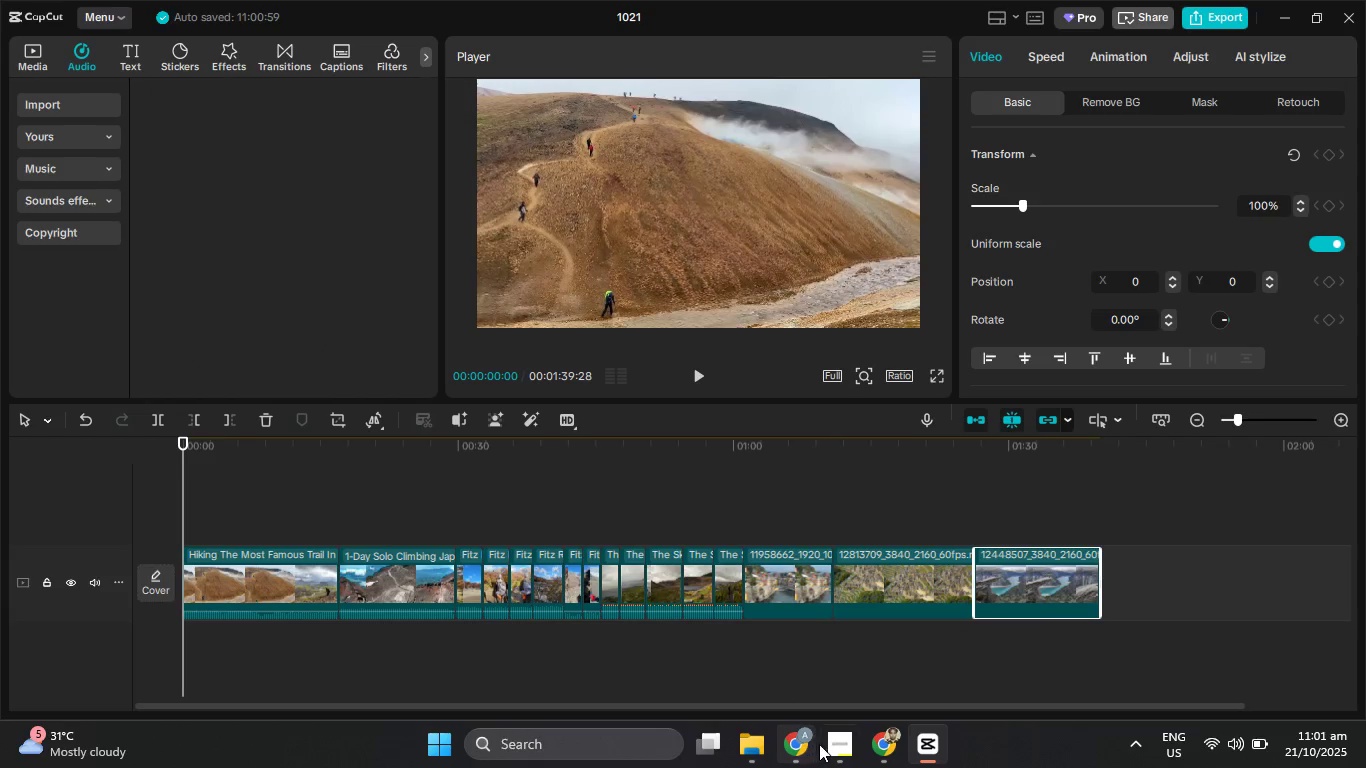 
left_click([827, 741])